 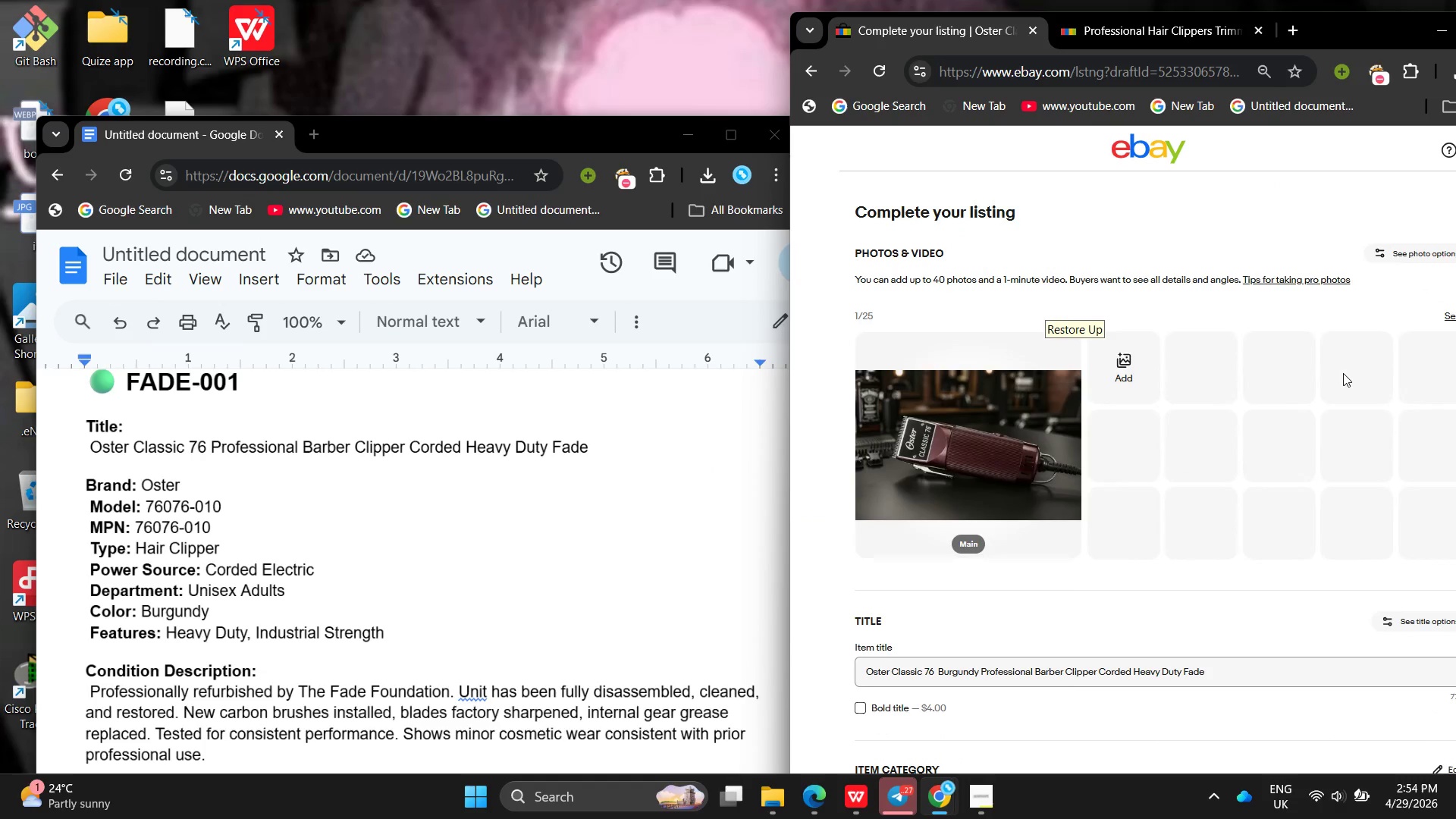 
left_click_drag(start_coordinate=[1357, 42], to_coordinate=[1302, 51])
 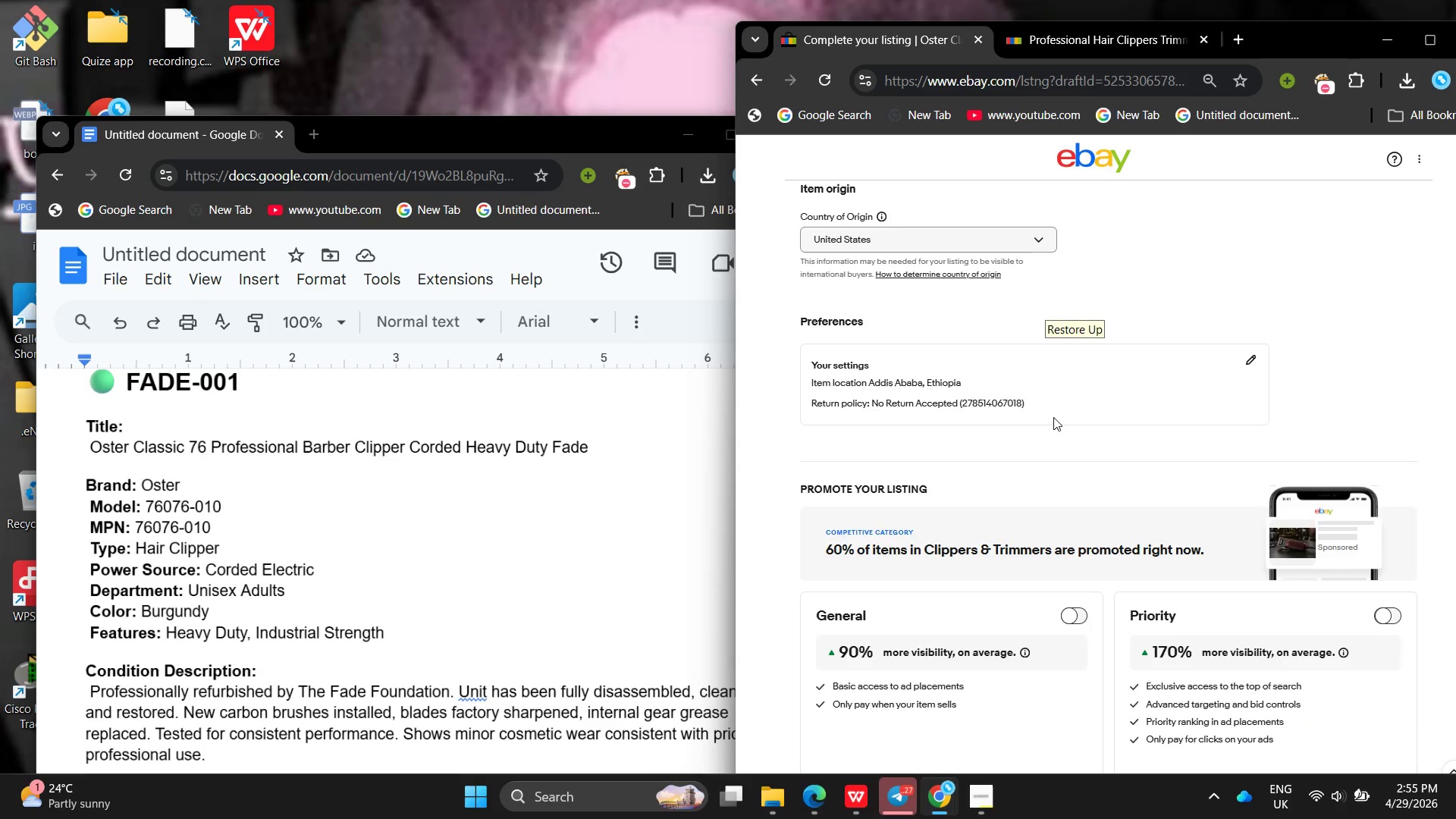 
wait(15.41)
 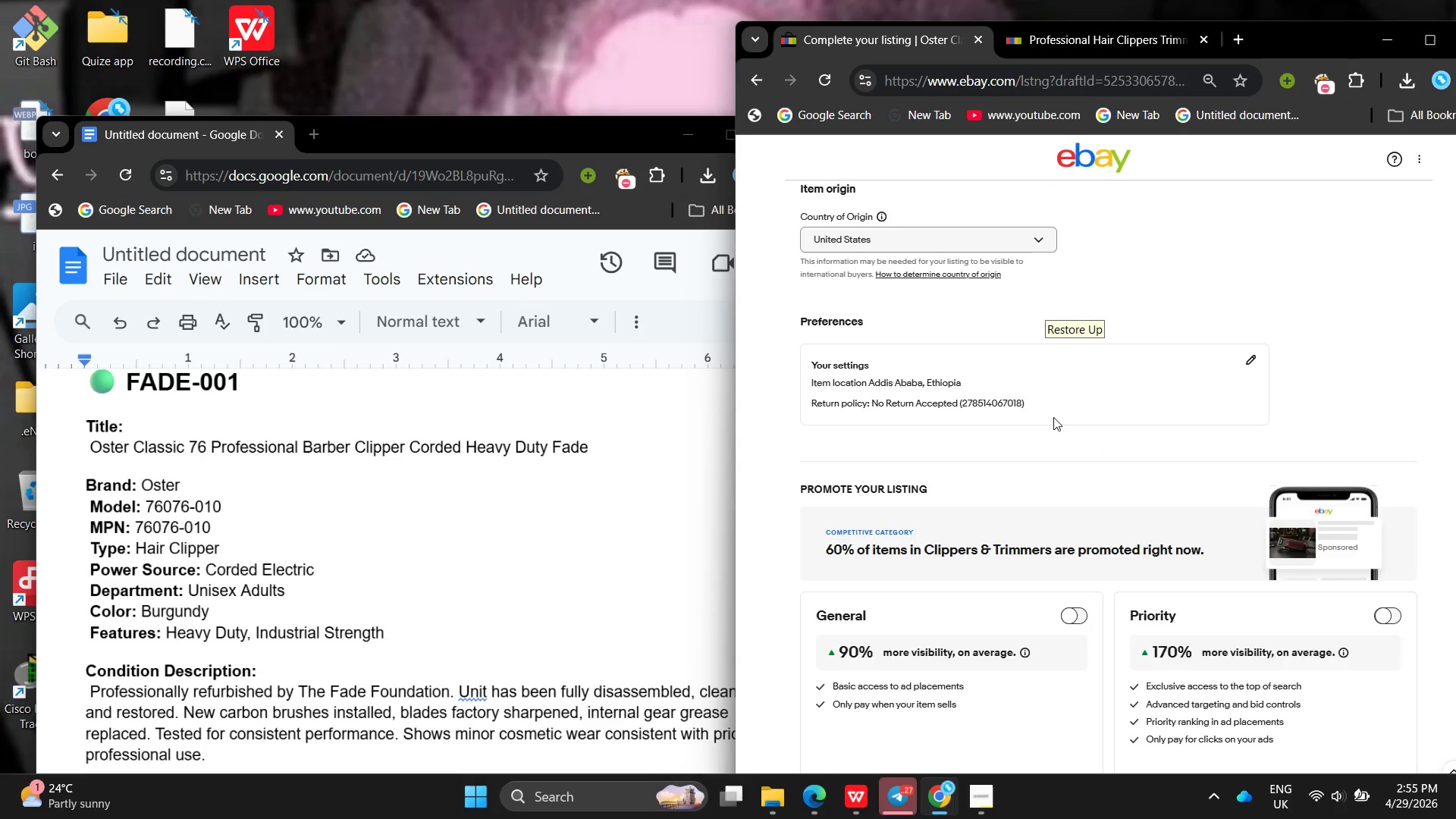 
left_click([1147, 579])
 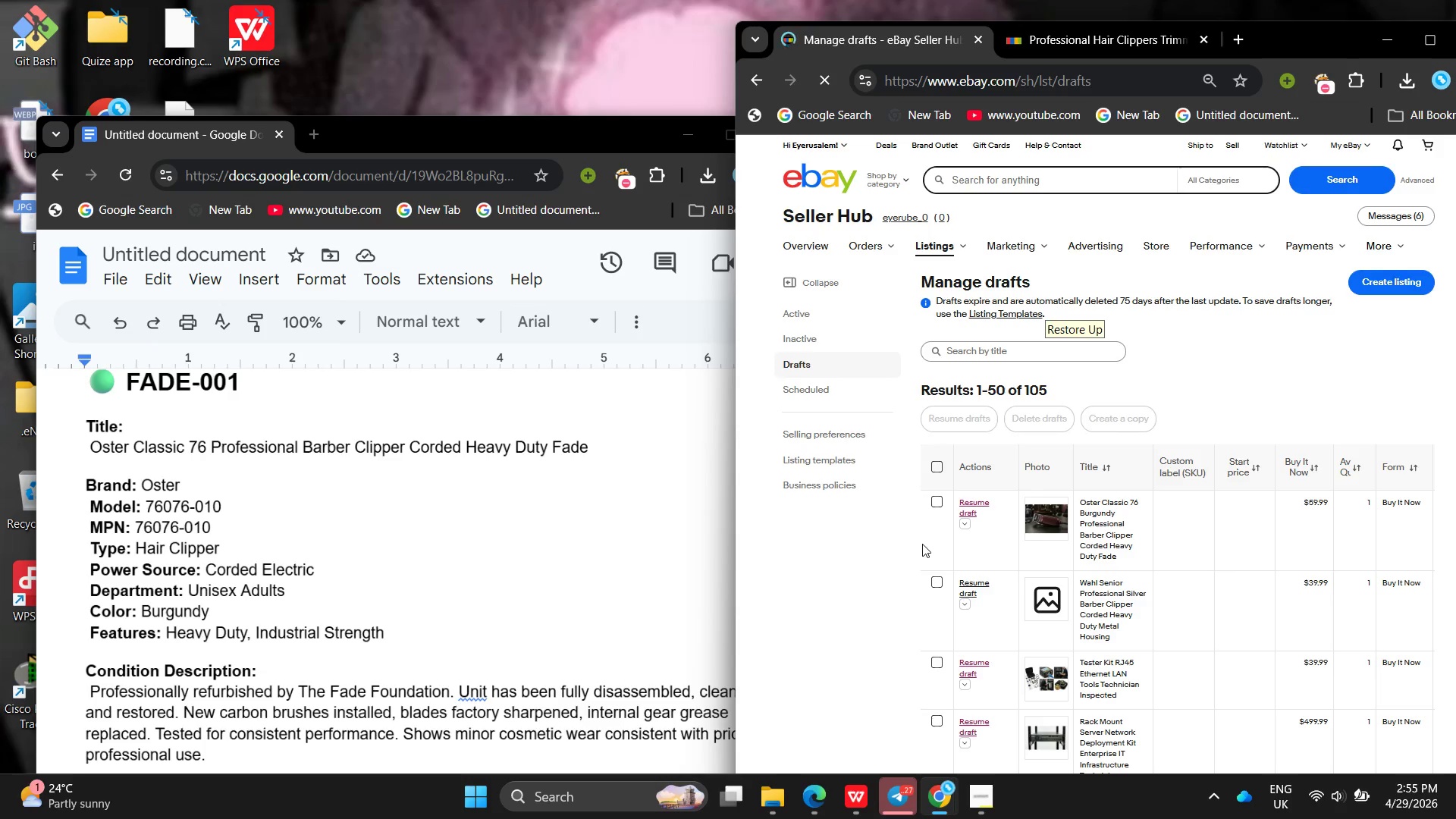 
wait(23.92)
 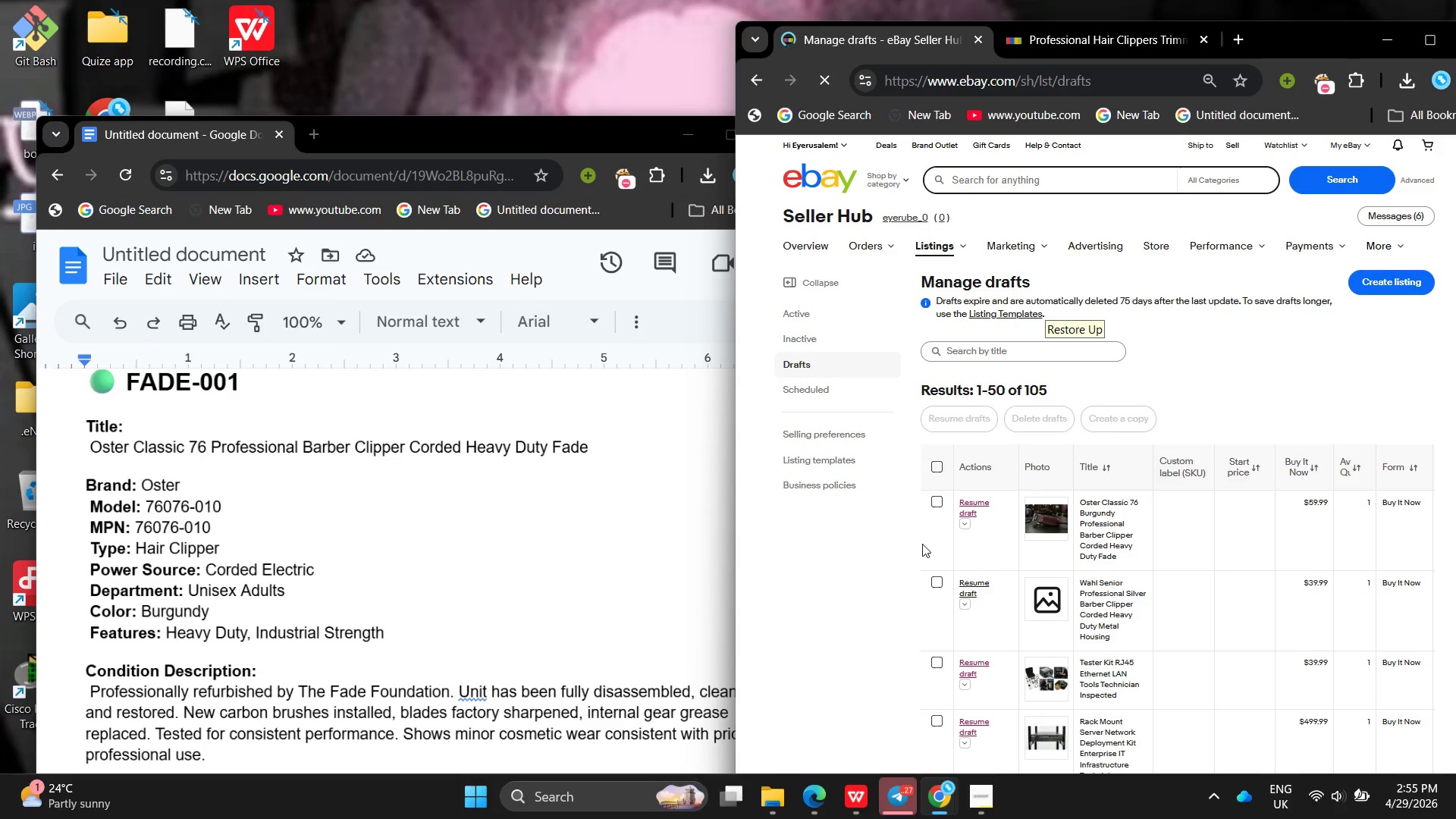 
left_click([981, 584])
 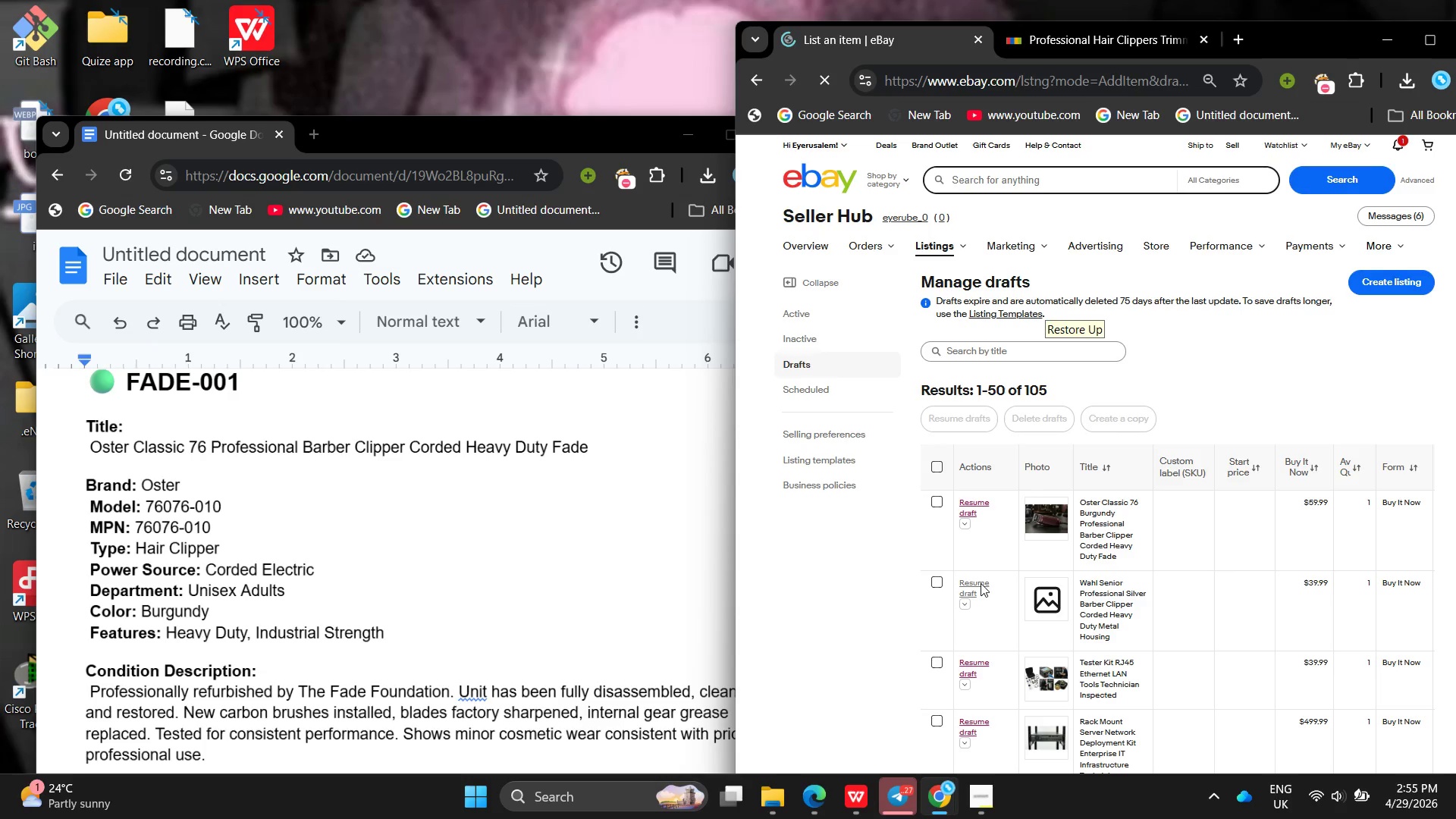 
wait(8.19)
 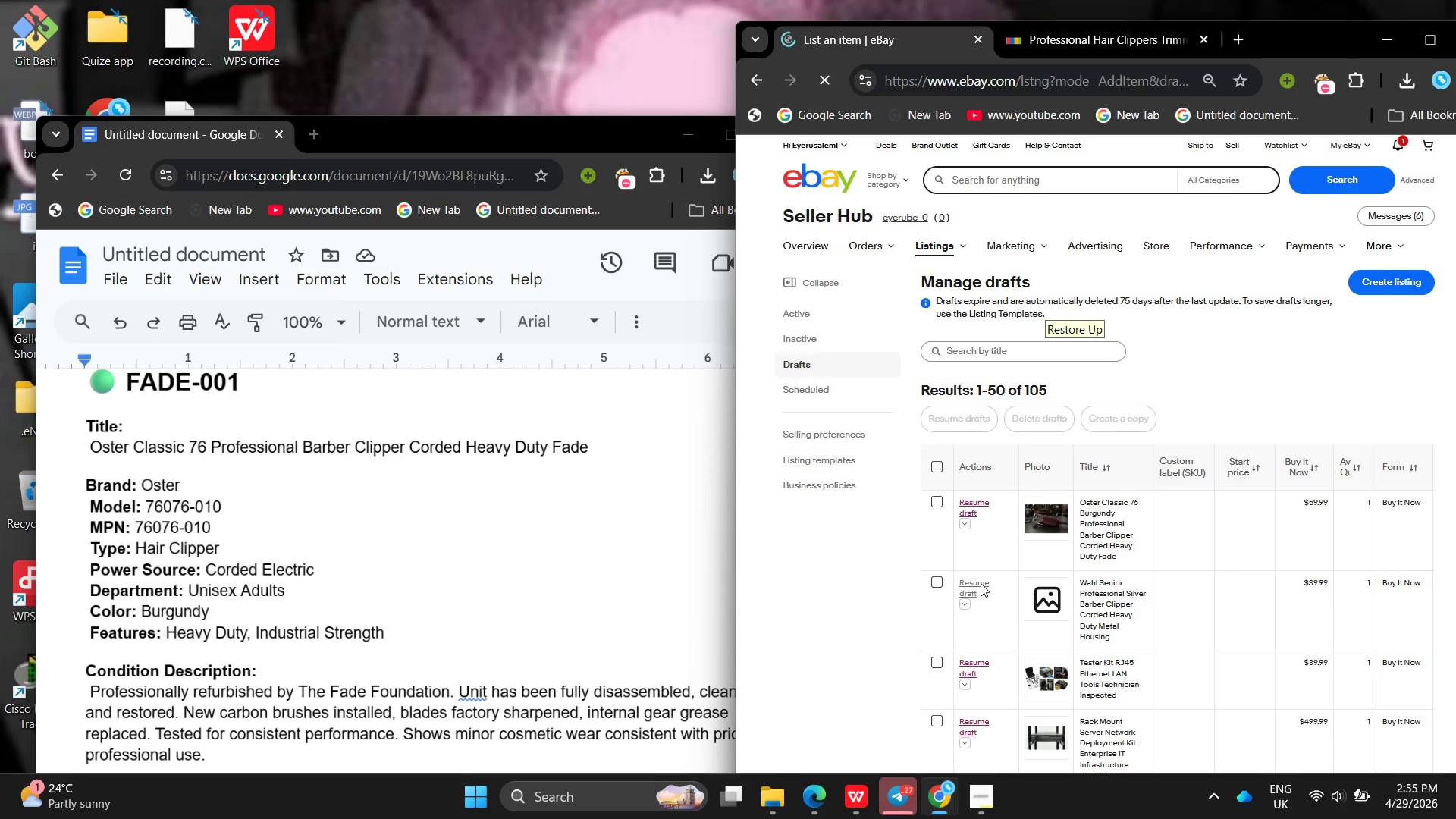 
left_click([1104, 486])
 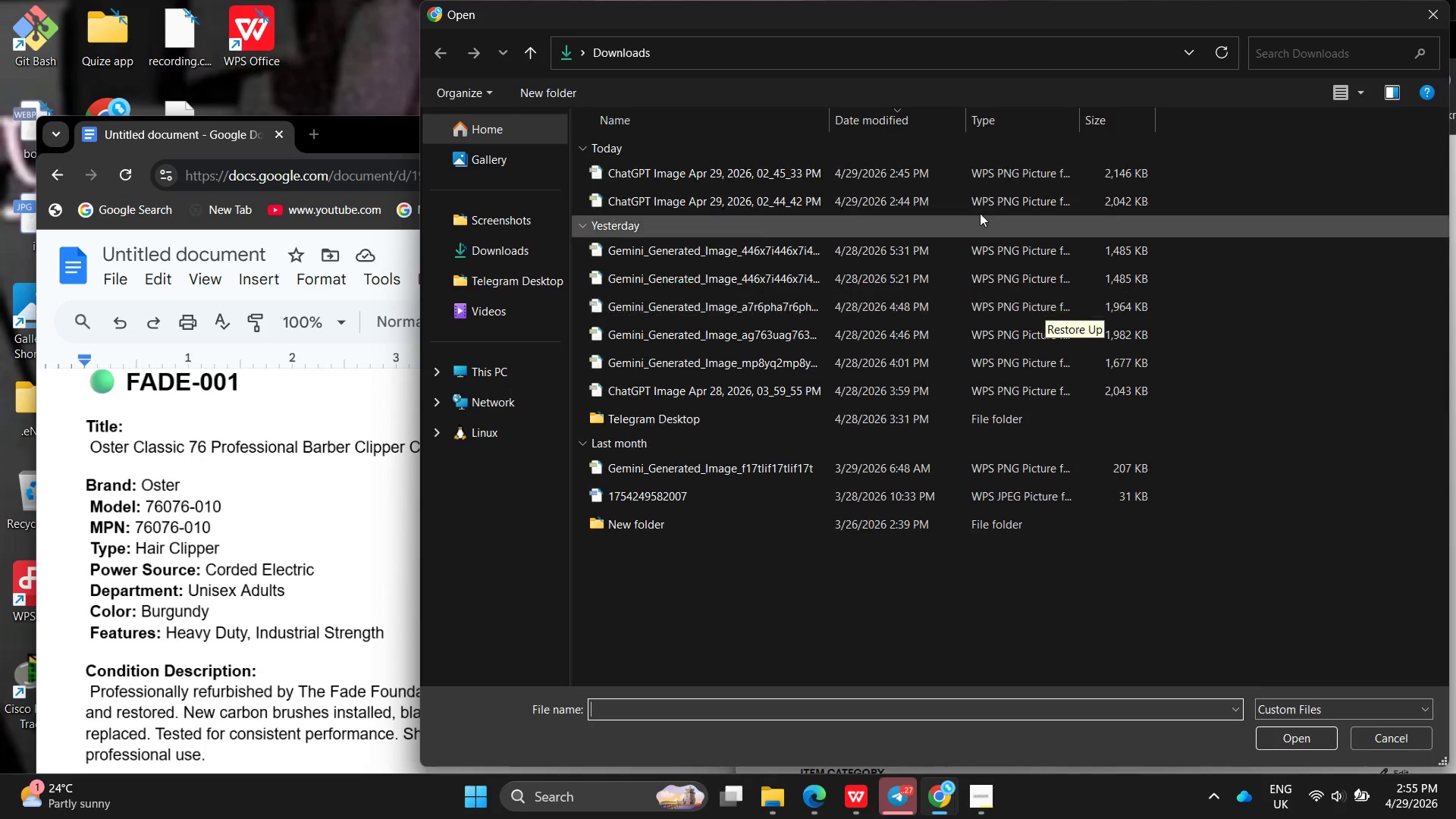 
left_click([875, 175])
 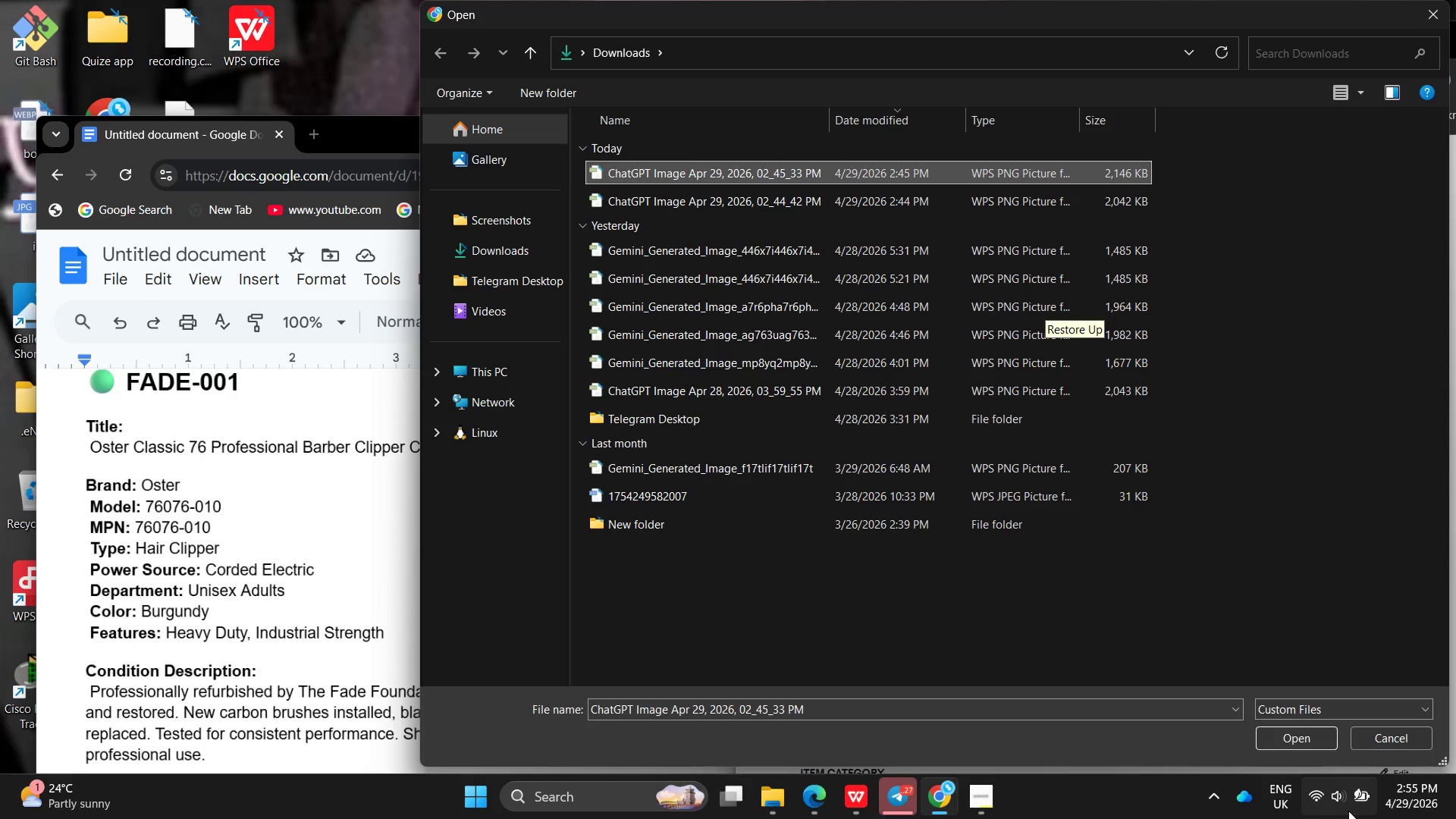 
left_click([1289, 738])
 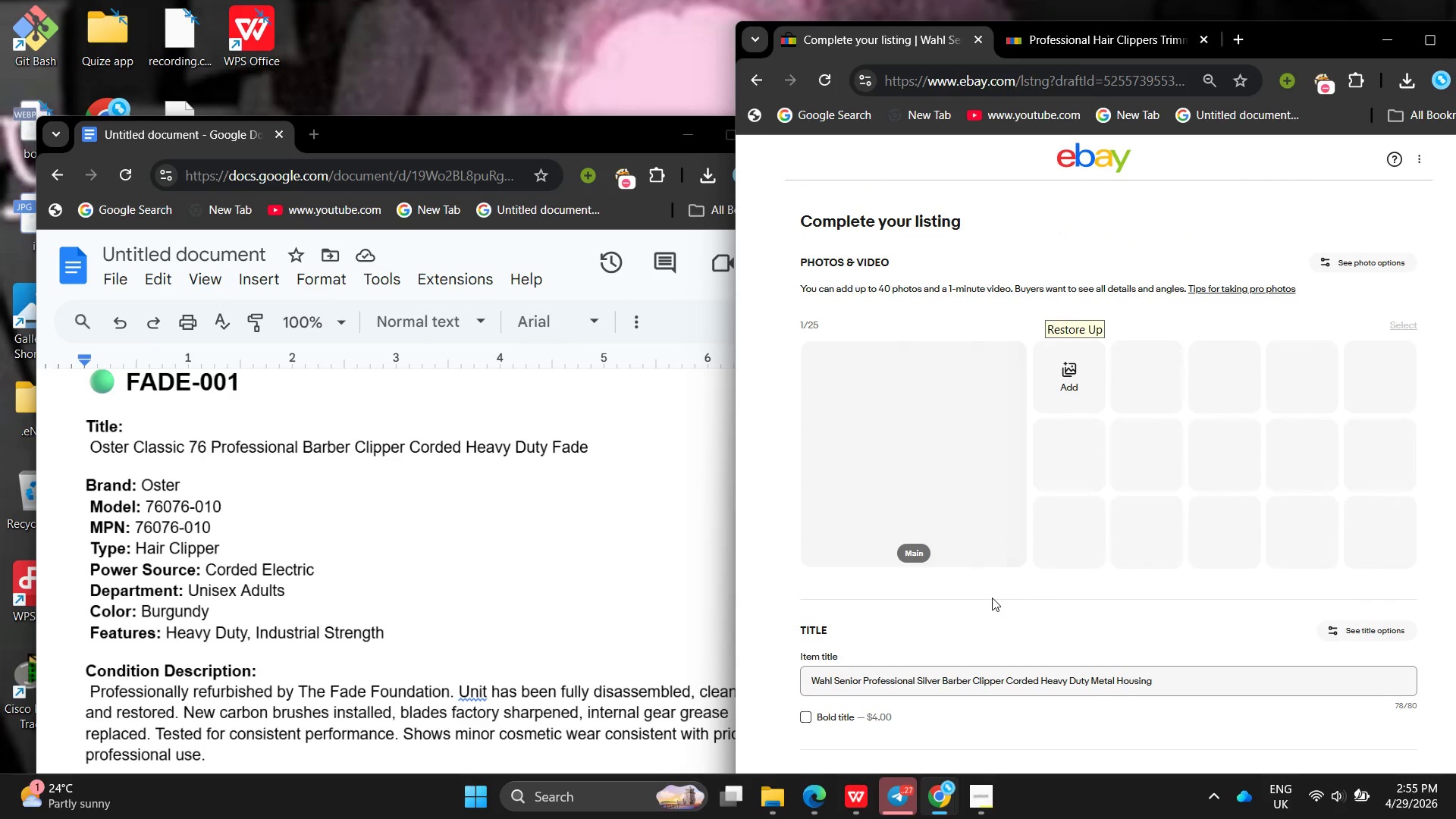 
wait(6.94)
 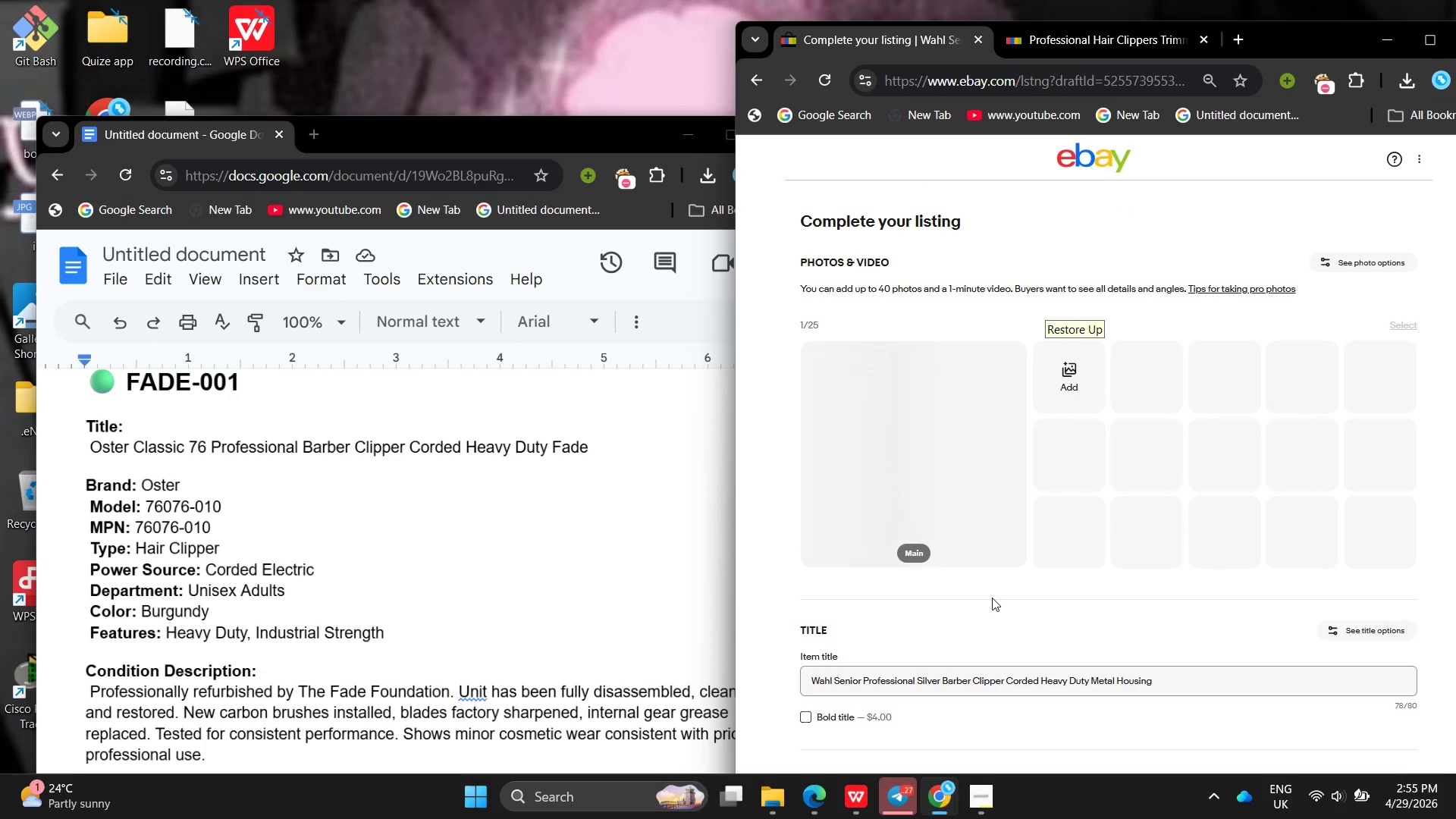 
left_click([1018, 590])
 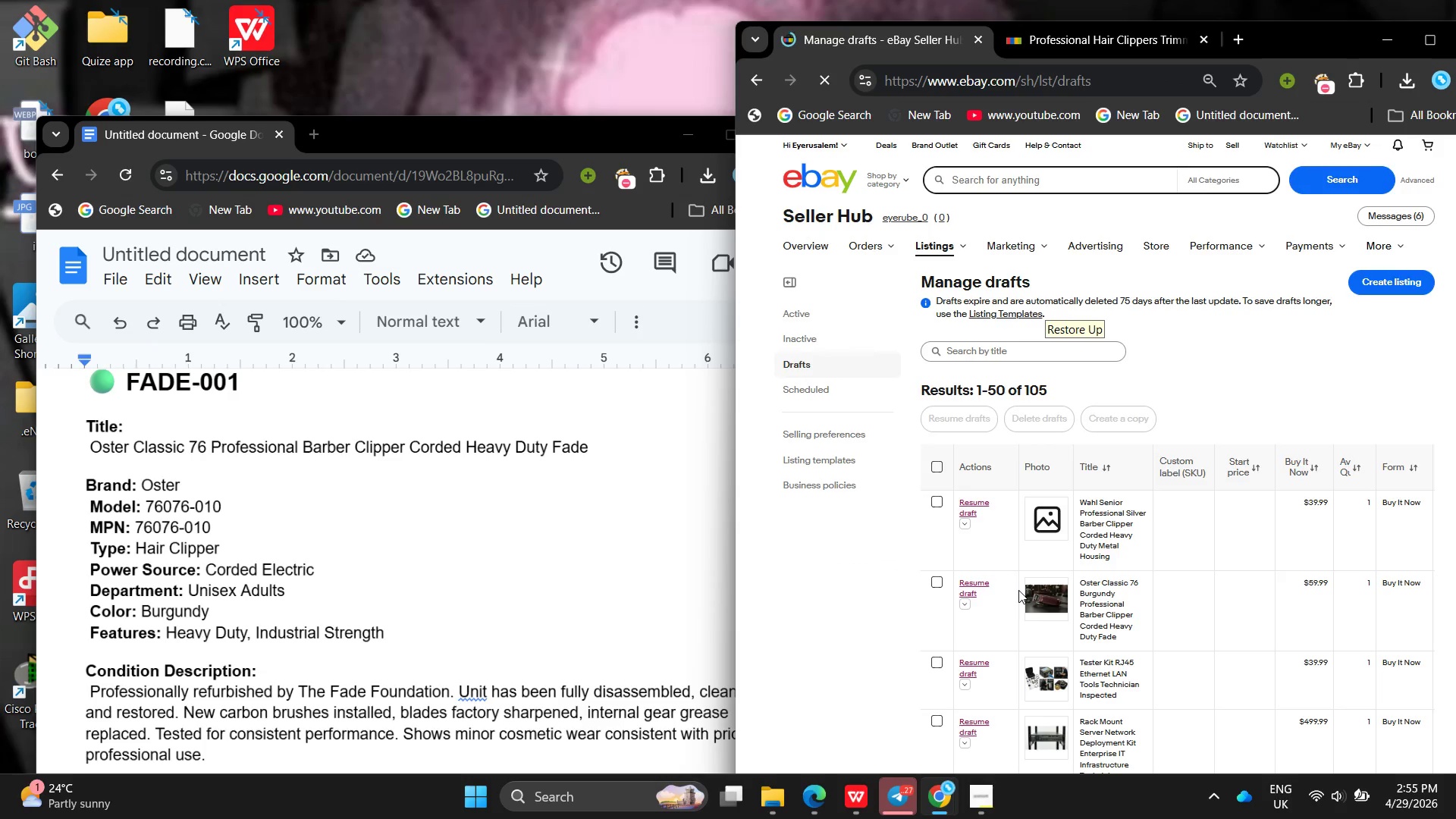 
wait(5.9)
 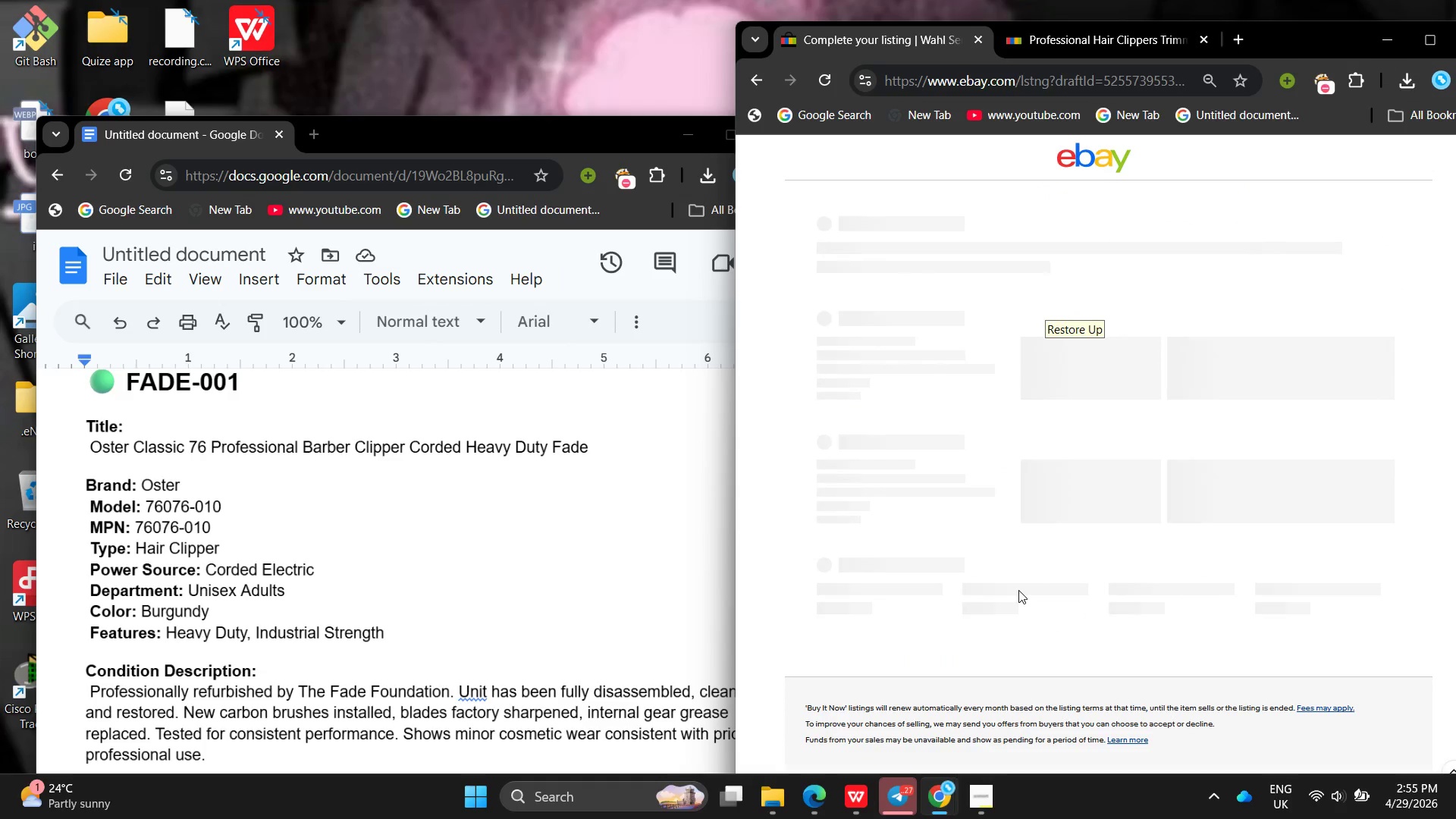 
mouse_move([1034, 525])
 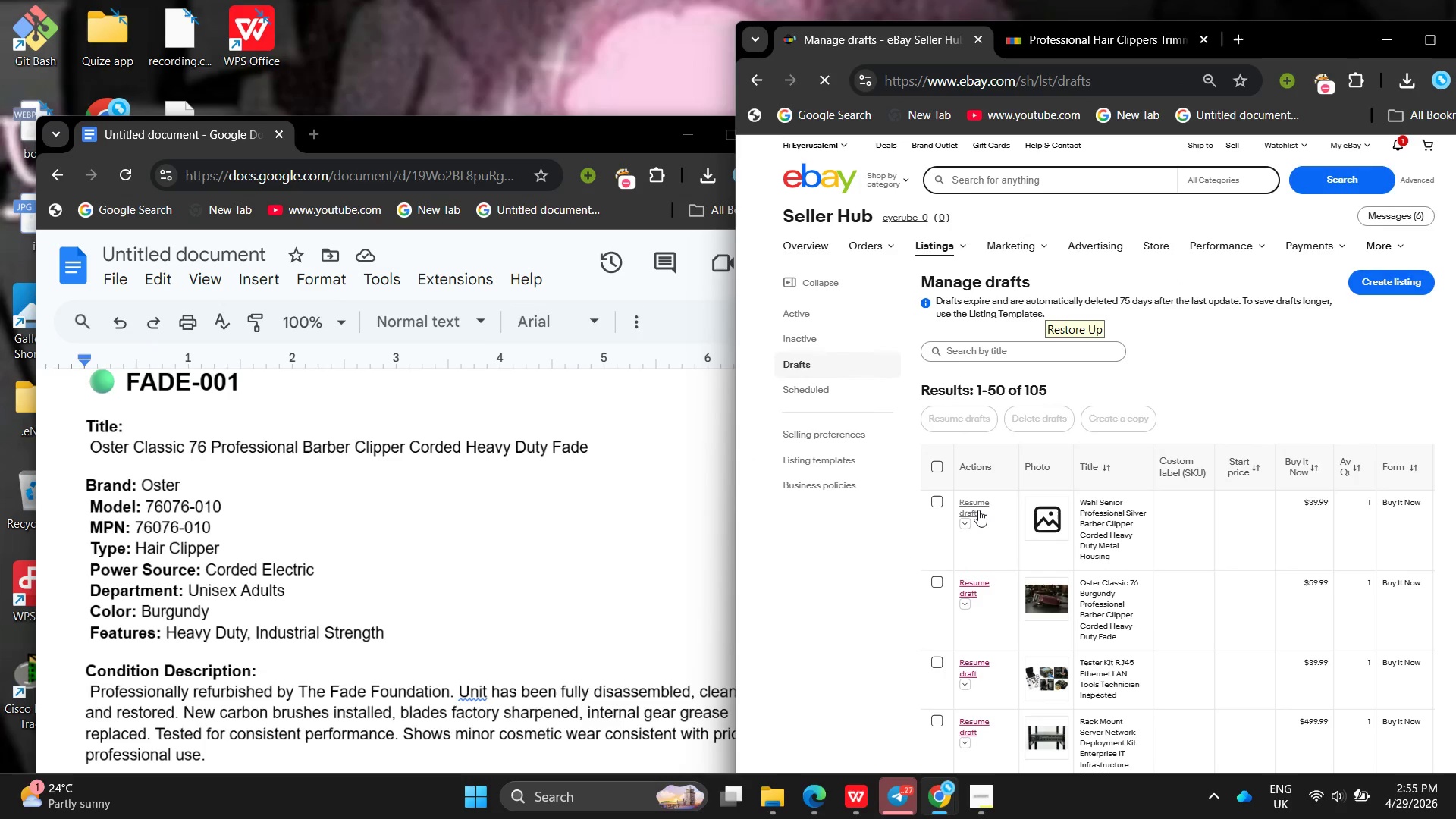 
left_click([978, 510])
 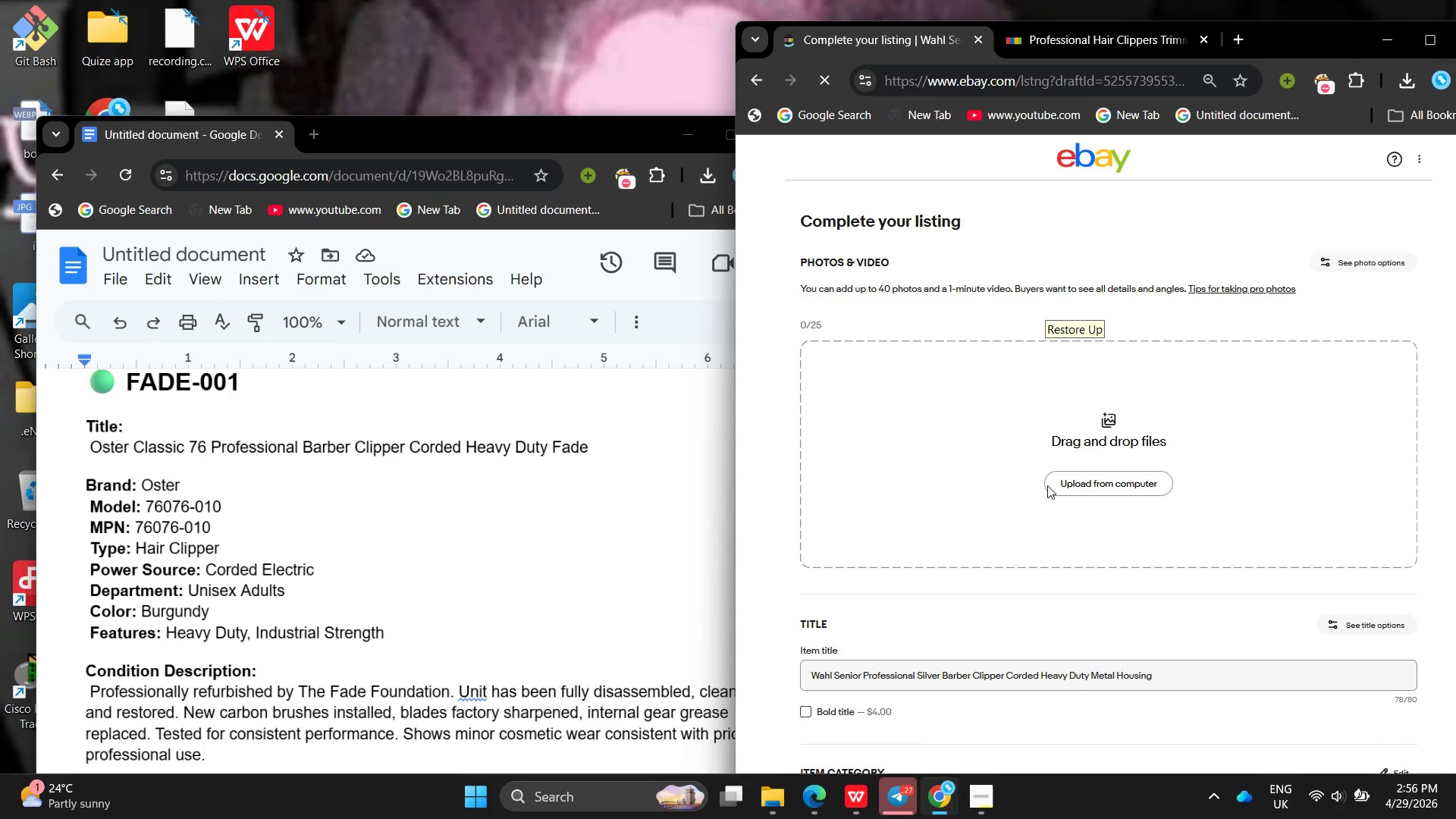 
wait(6.75)
 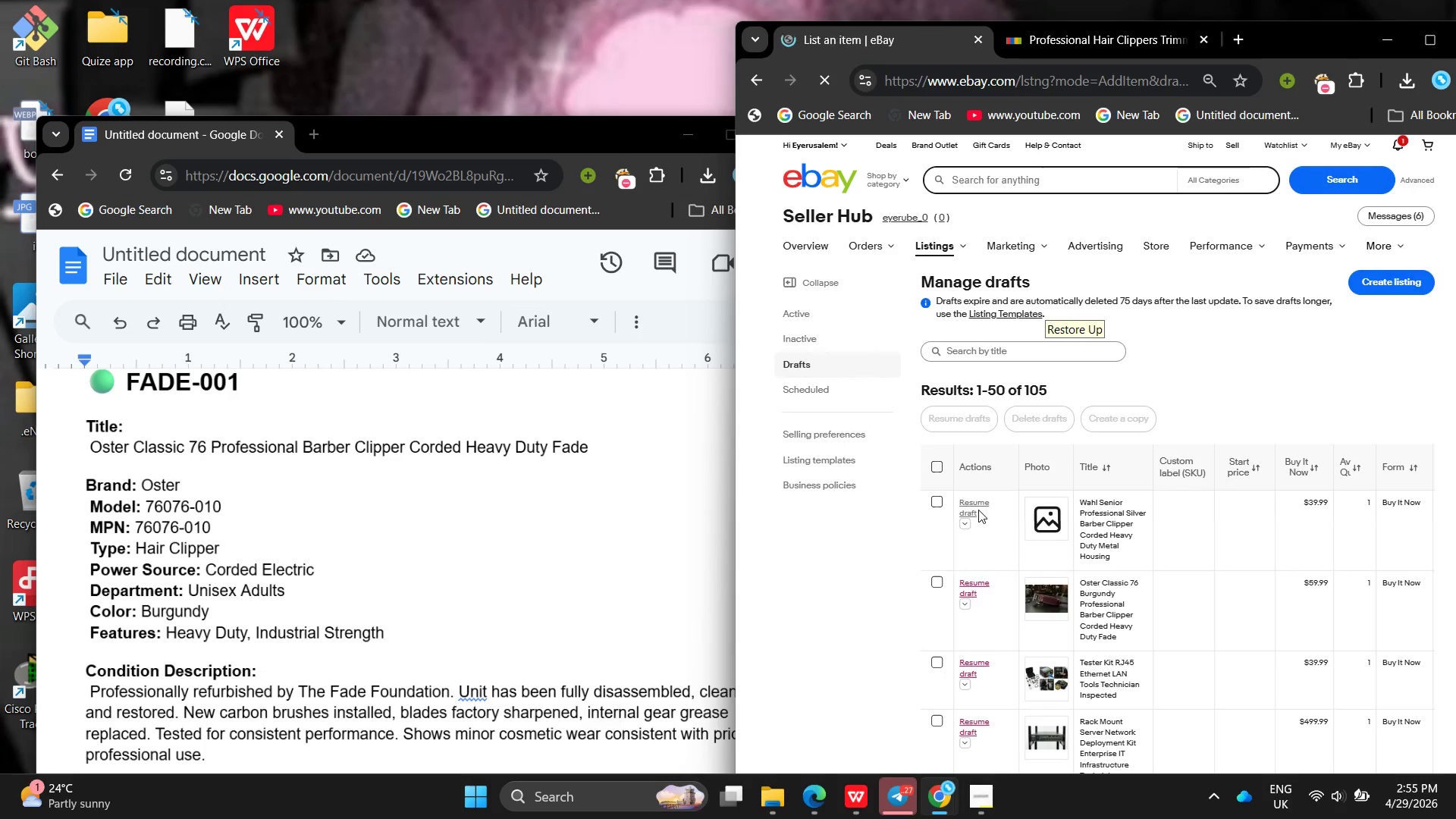 
left_click([1068, 479])
 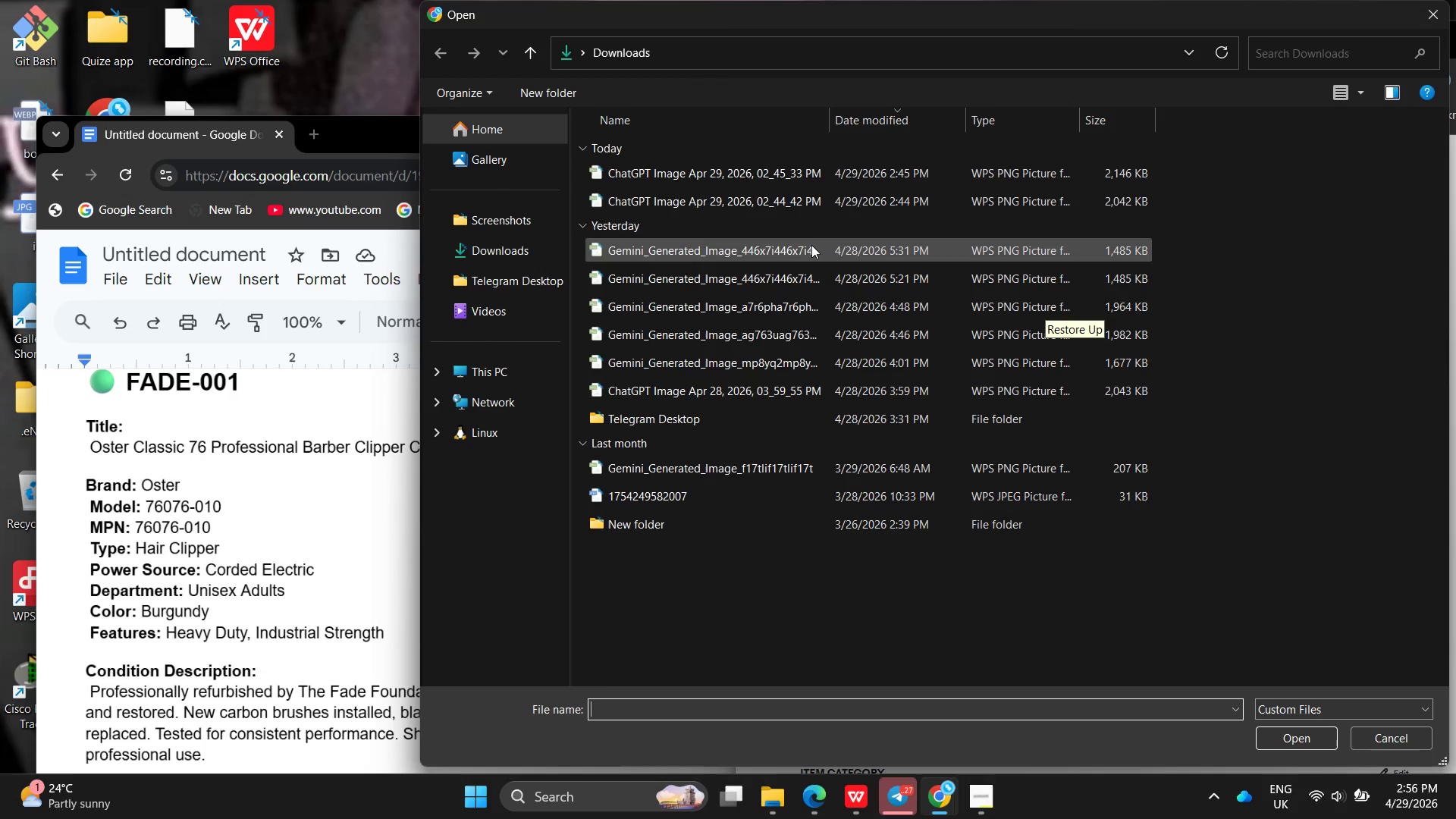 
left_click([772, 174])
 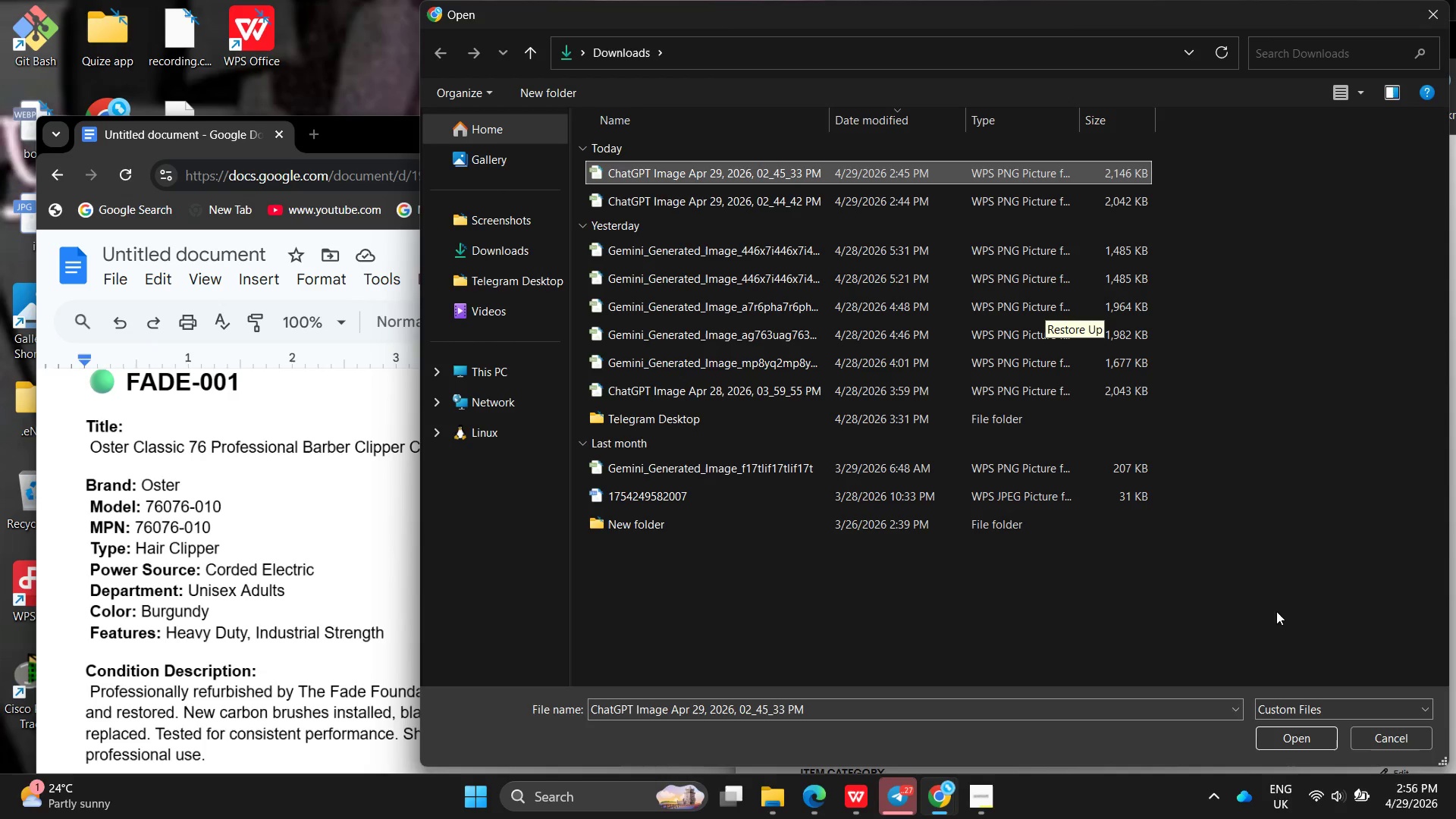 
left_click([1307, 736])
 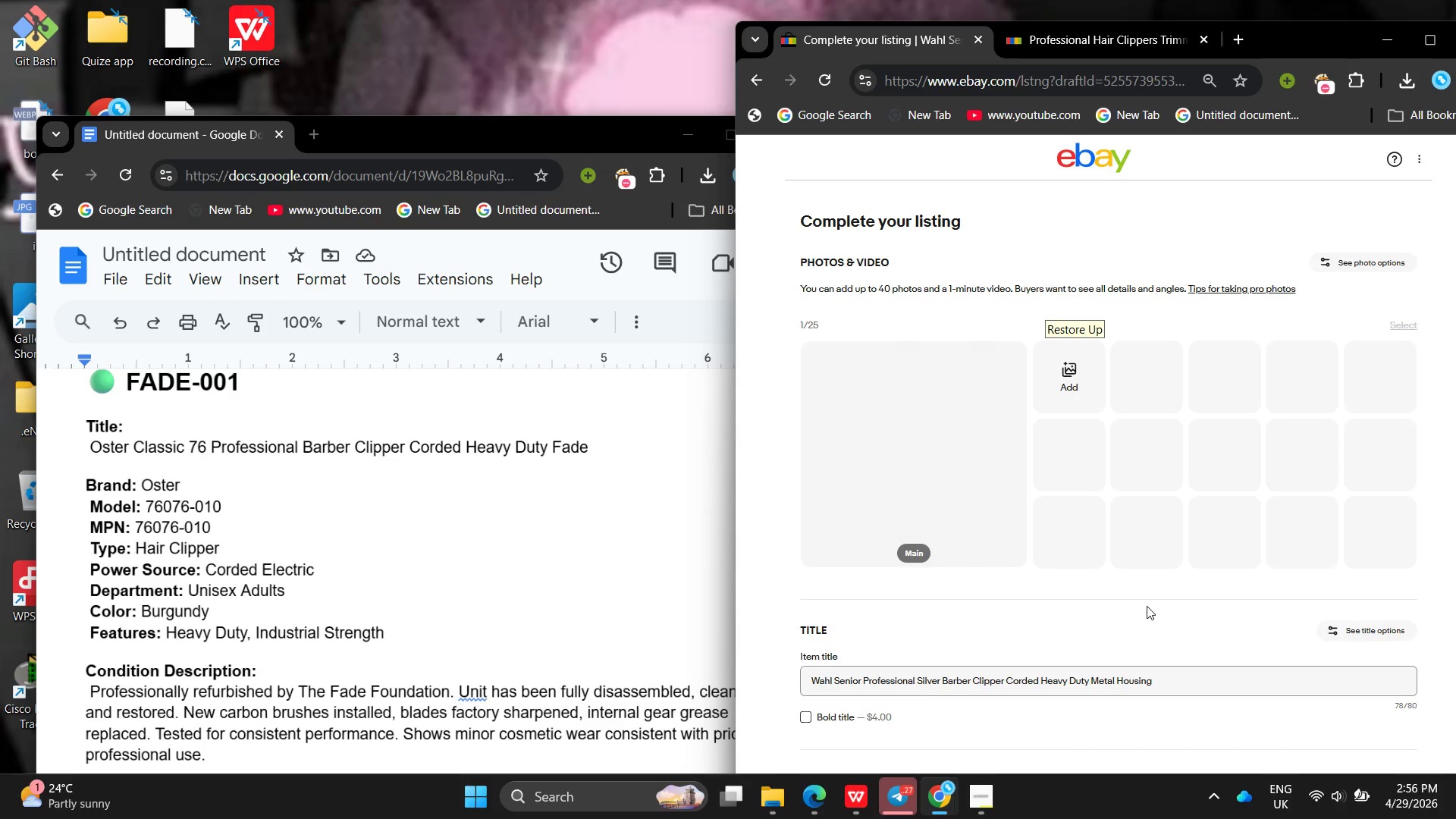 
left_click([1005, 798])
 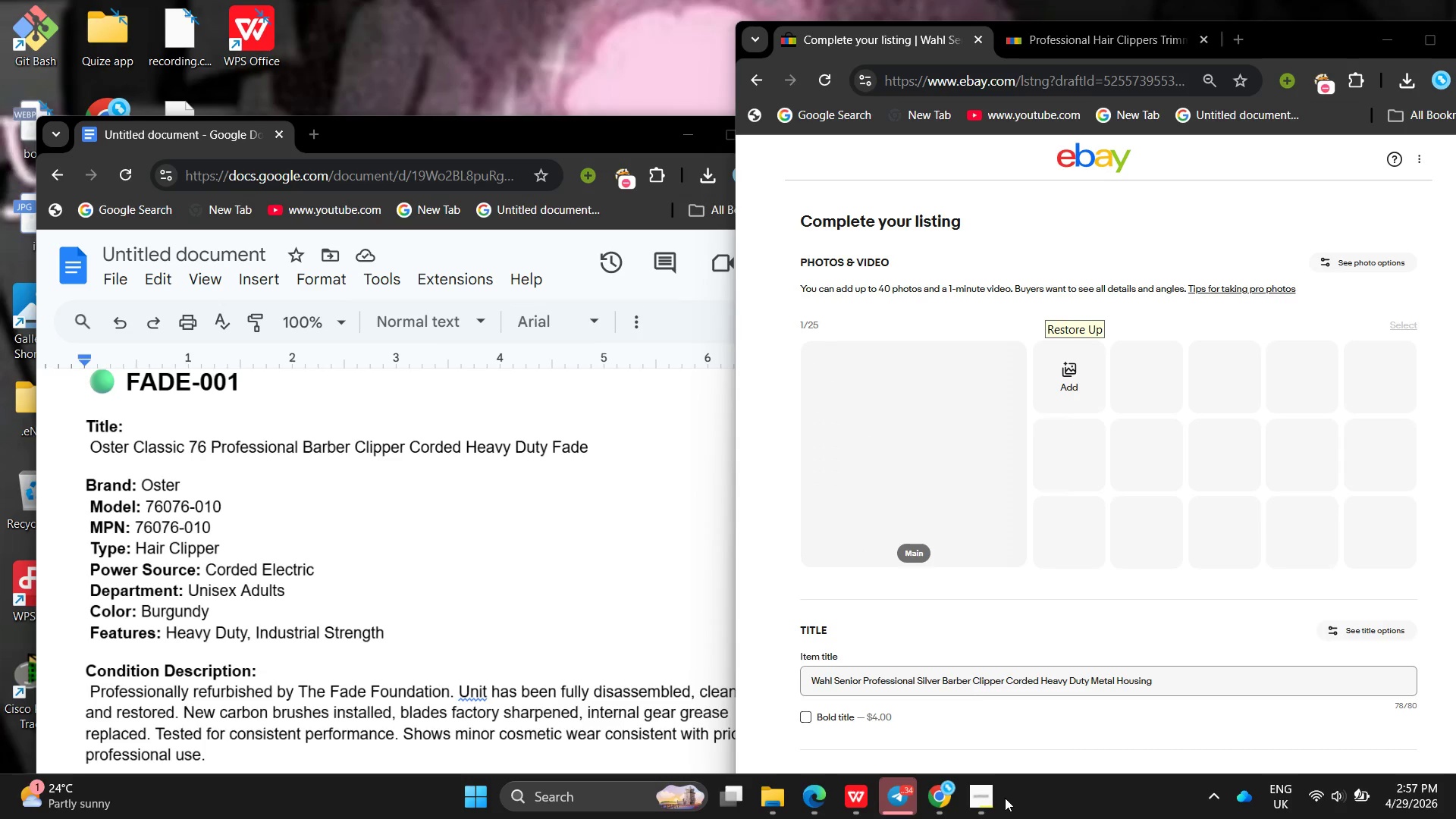 